 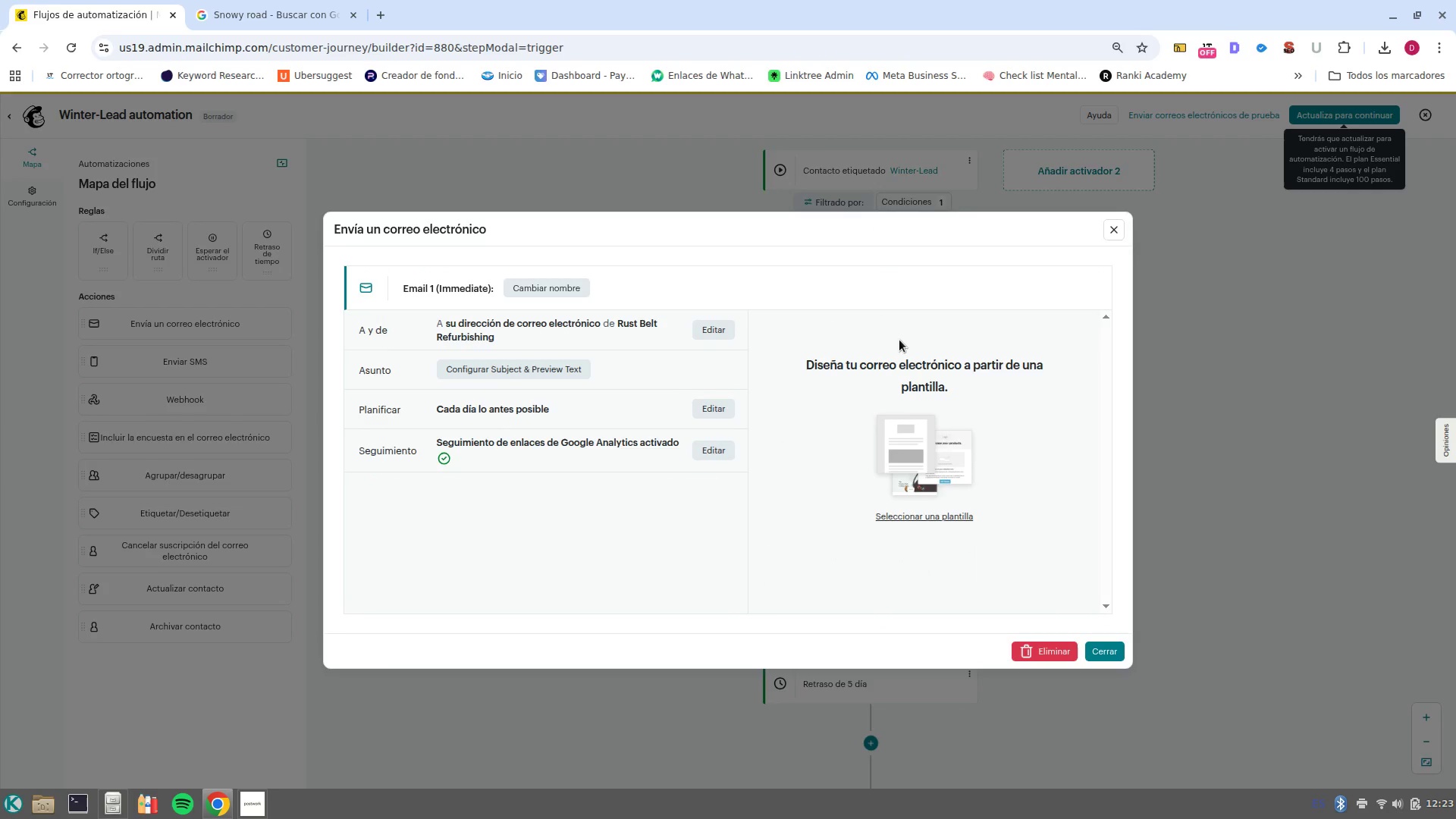 
left_click([507, 374])
 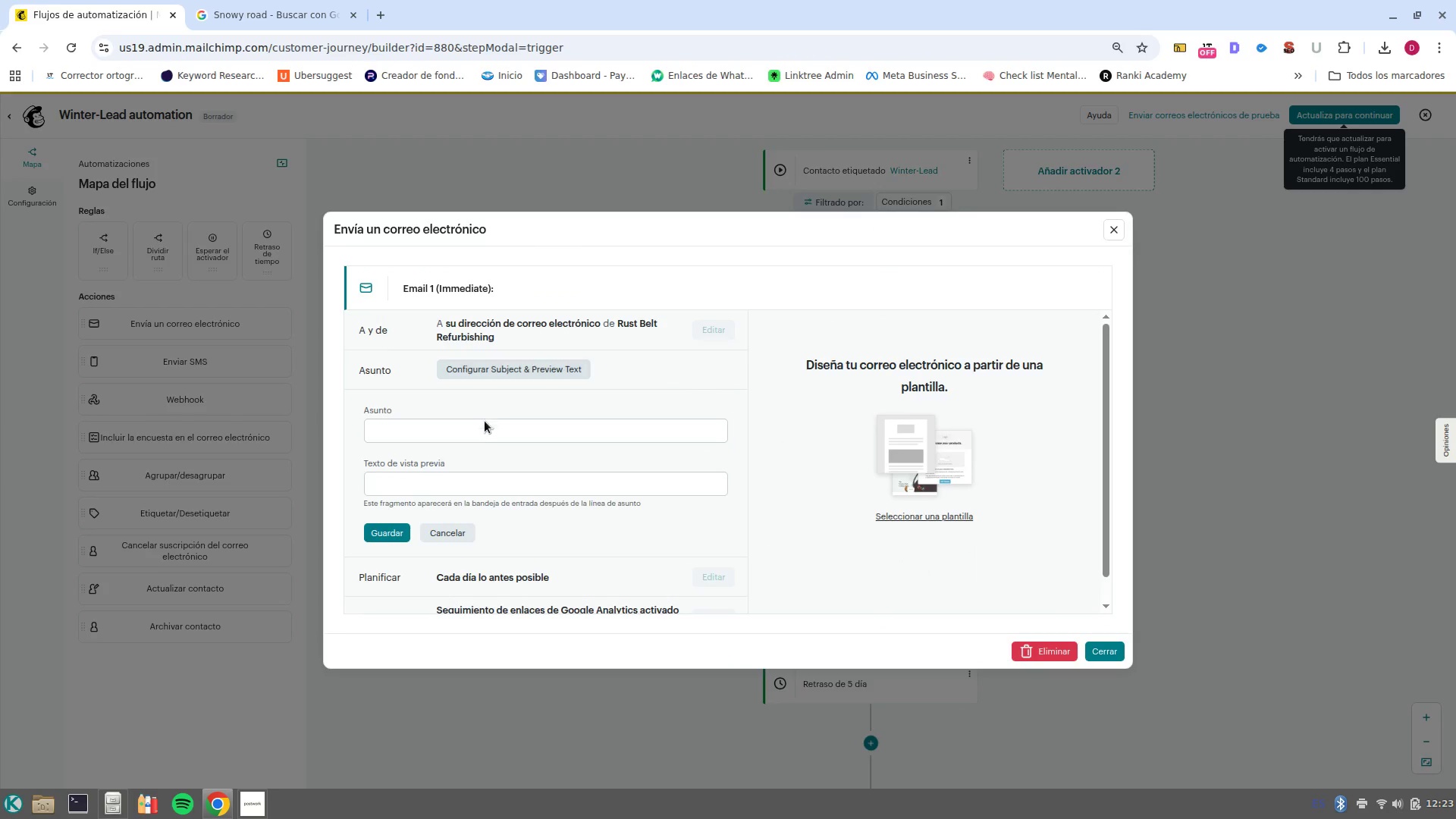 
left_click([485, 435])
 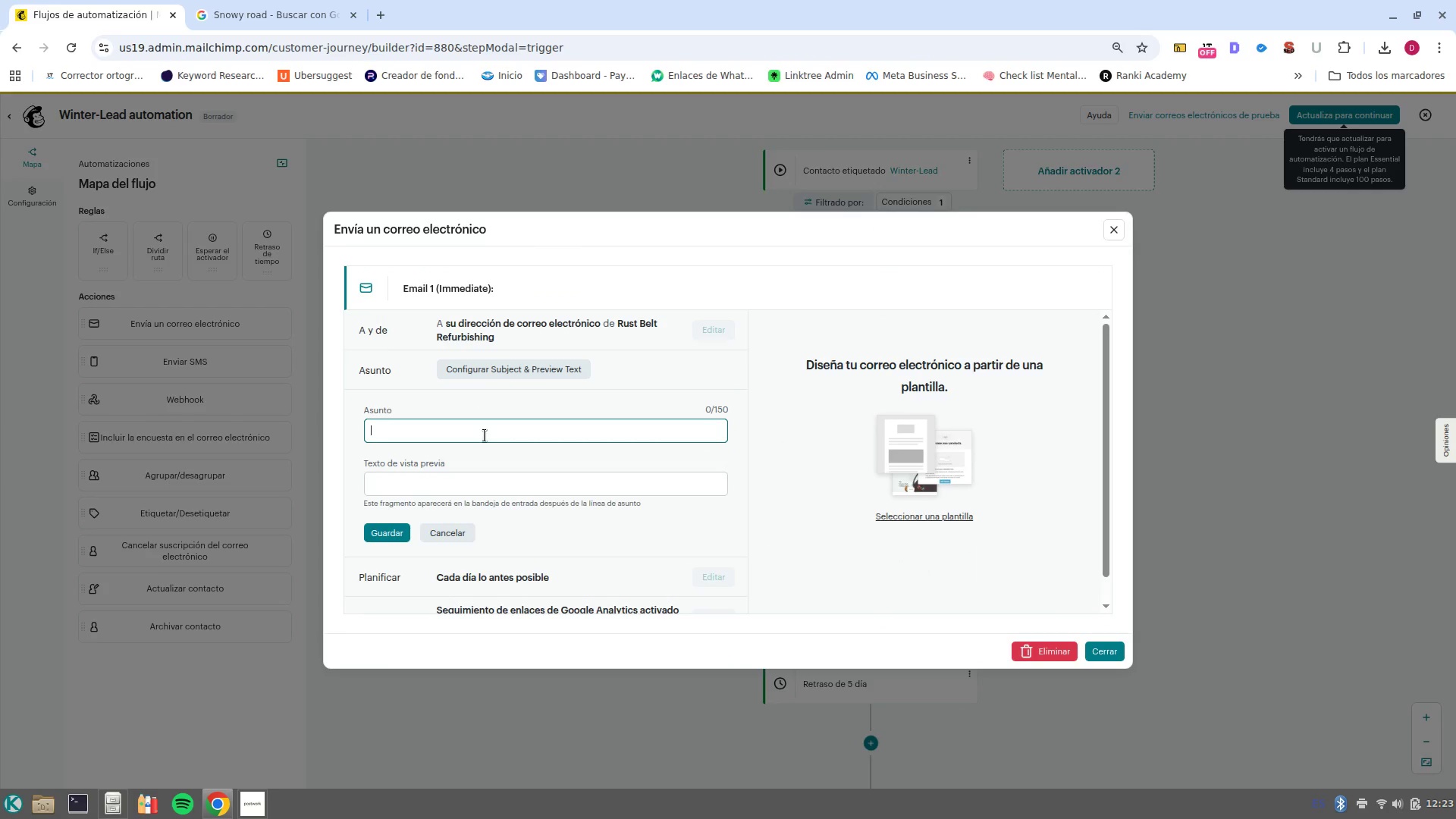 
left_click([485, 435])
 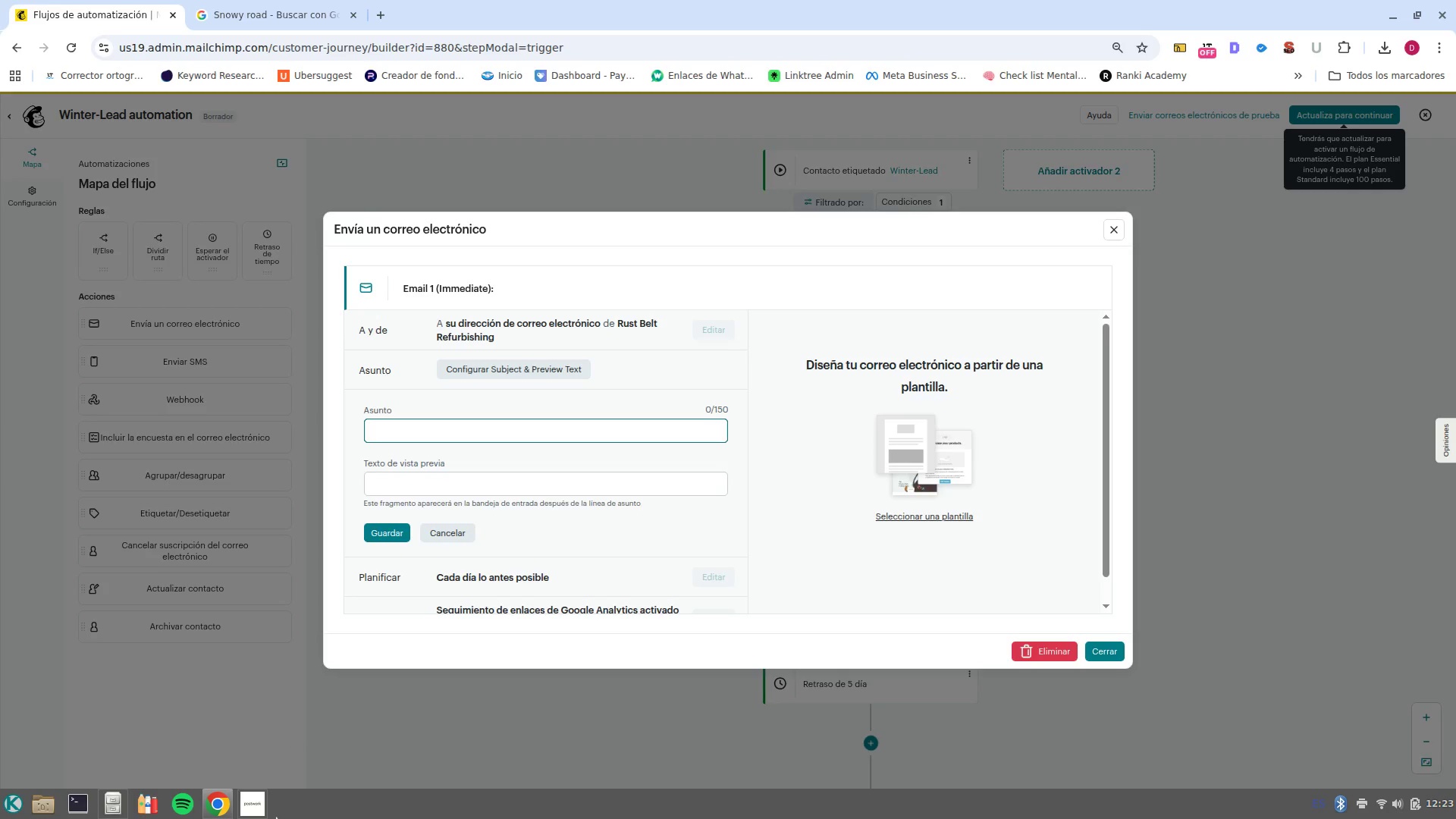 
left_click([234, 750])